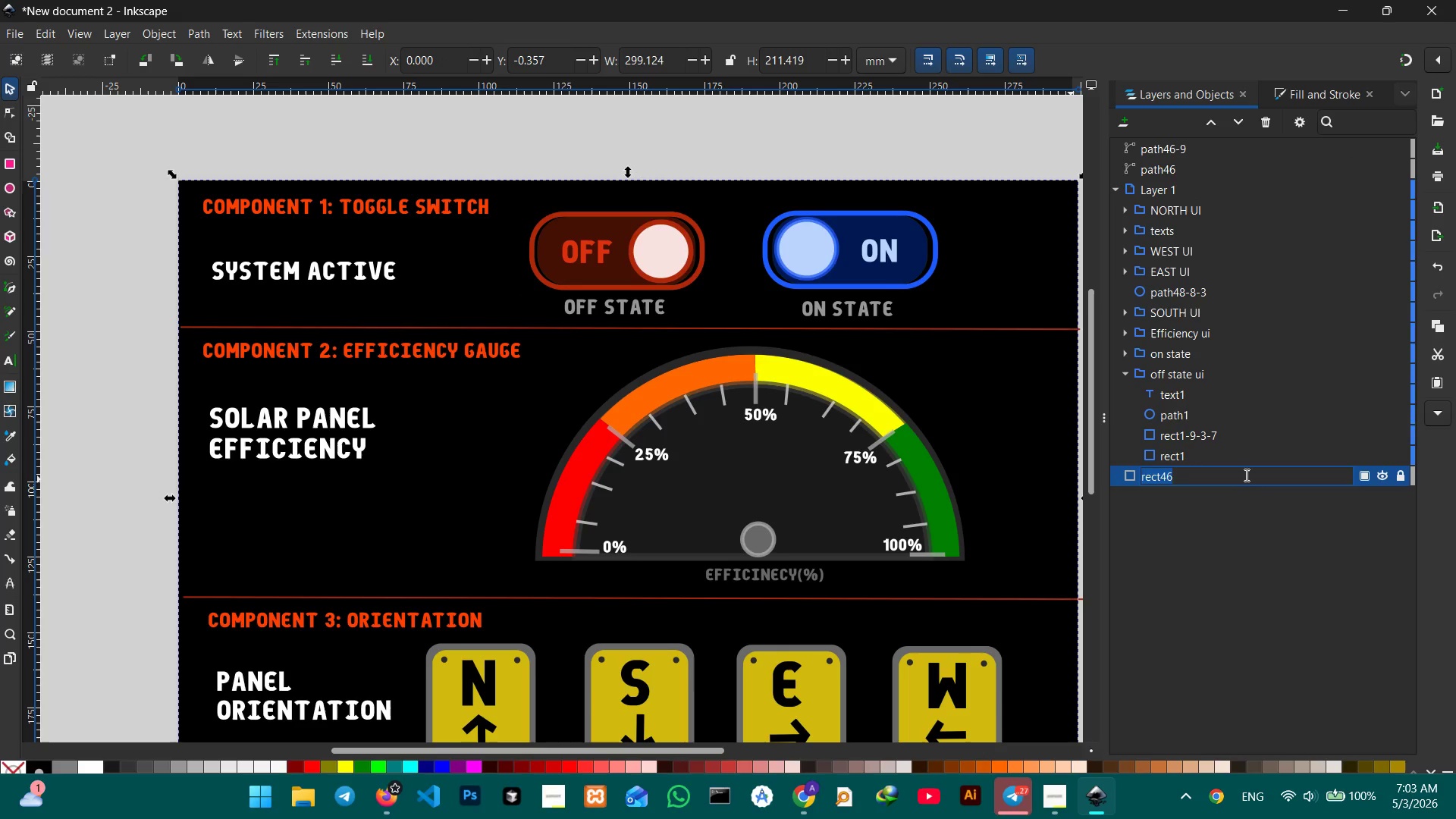 
type(background )
 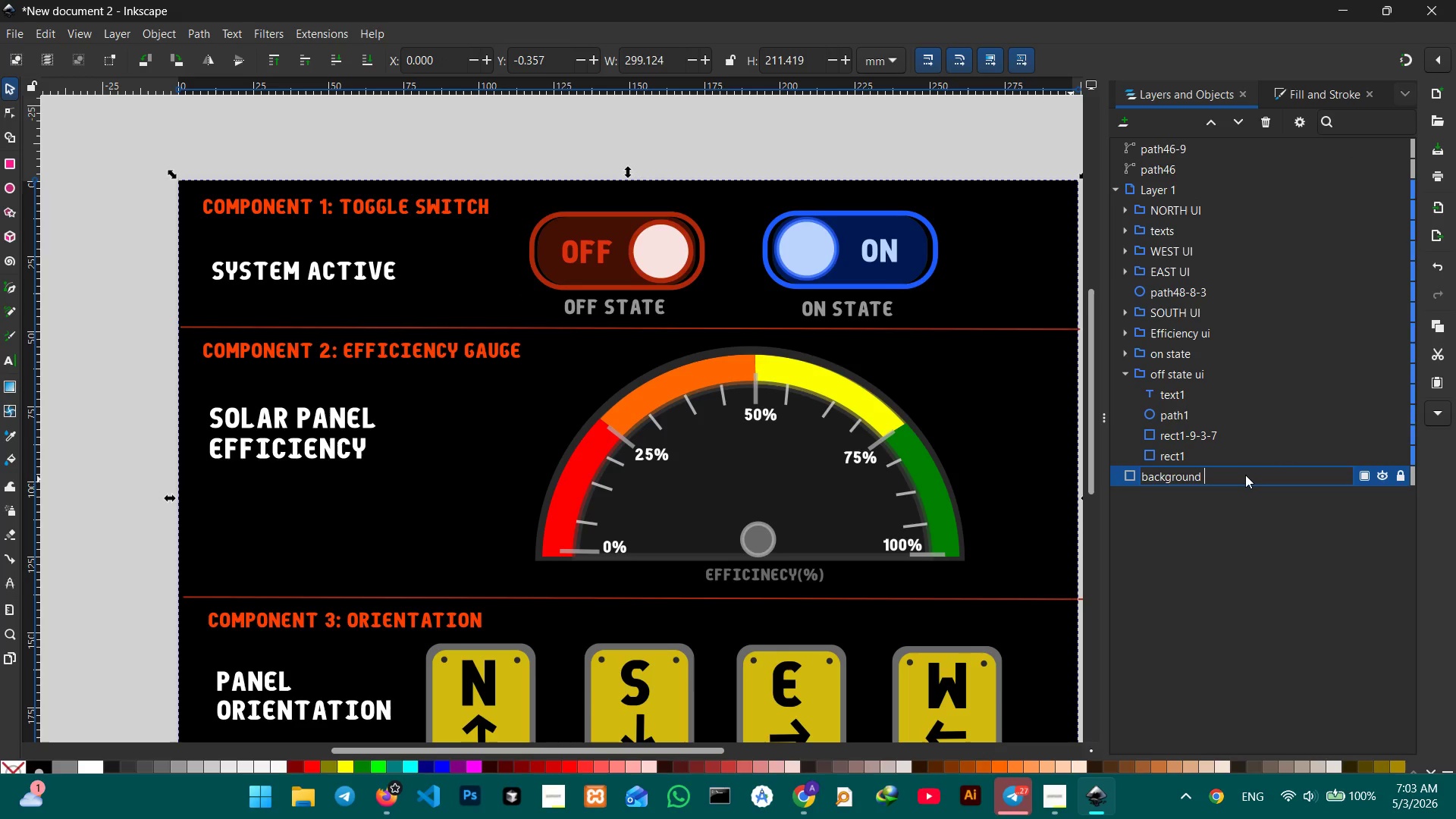 
key(Enter)
 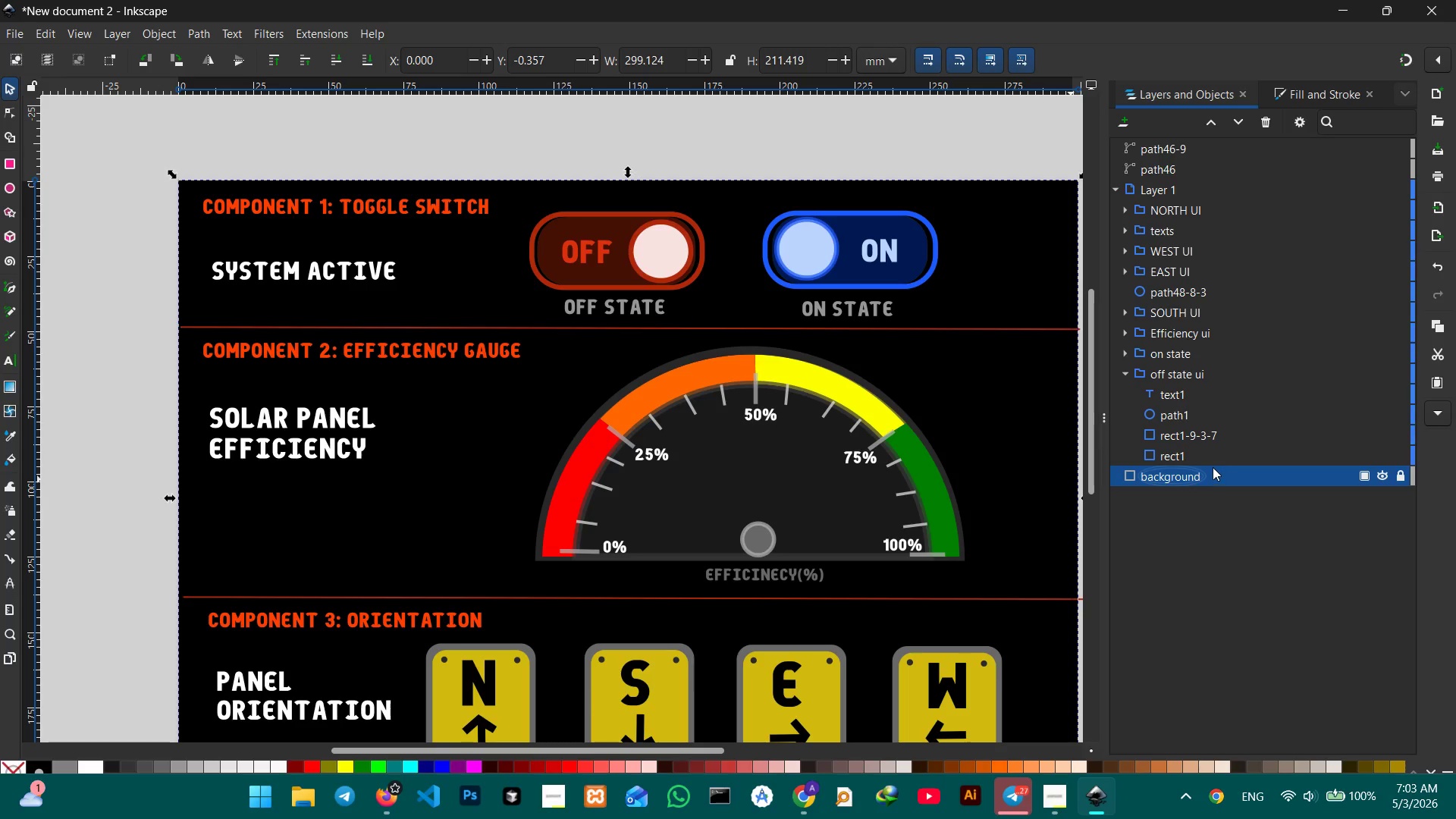 
left_click([1211, 453])
 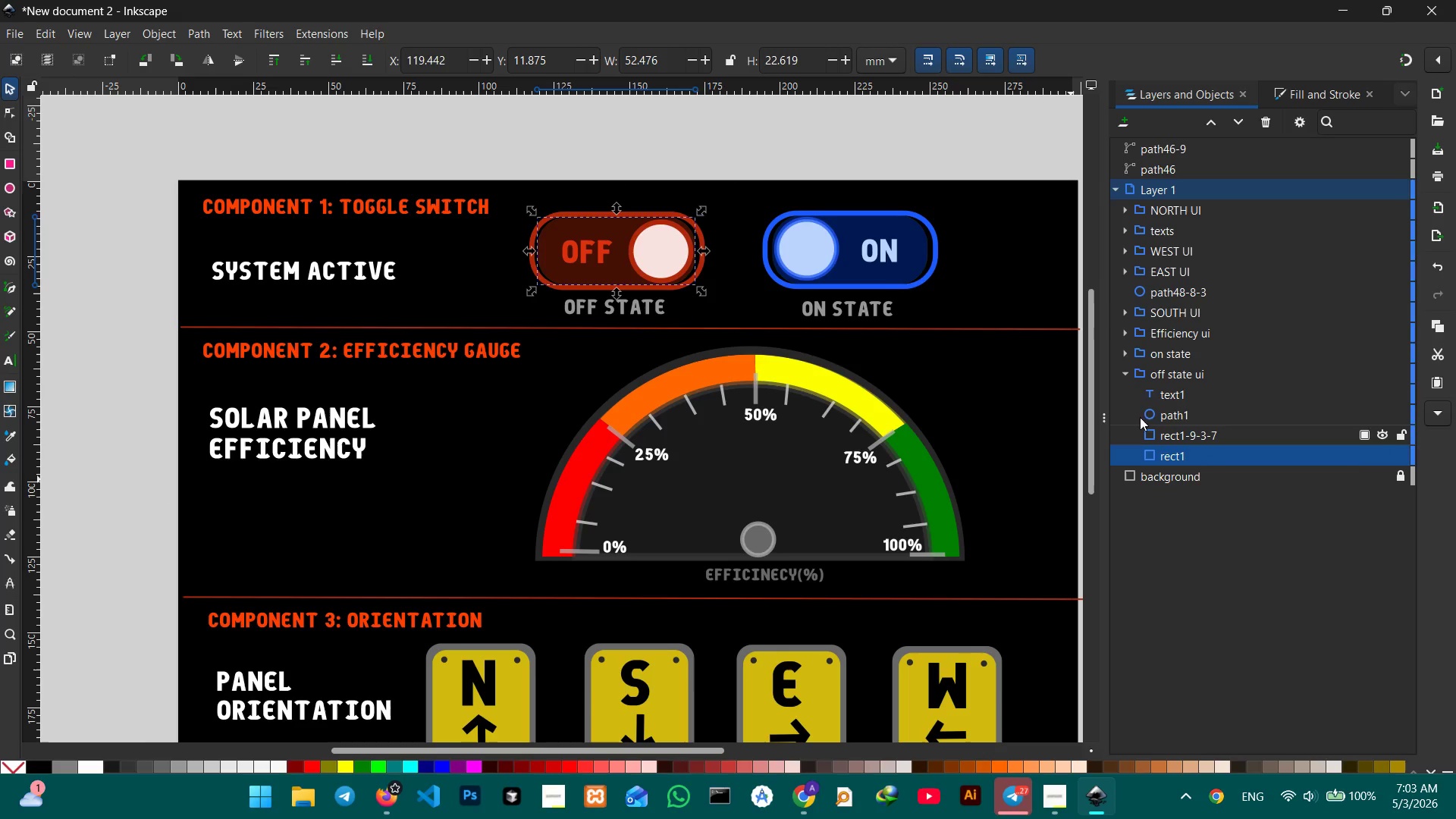 
left_click([1125, 372])
 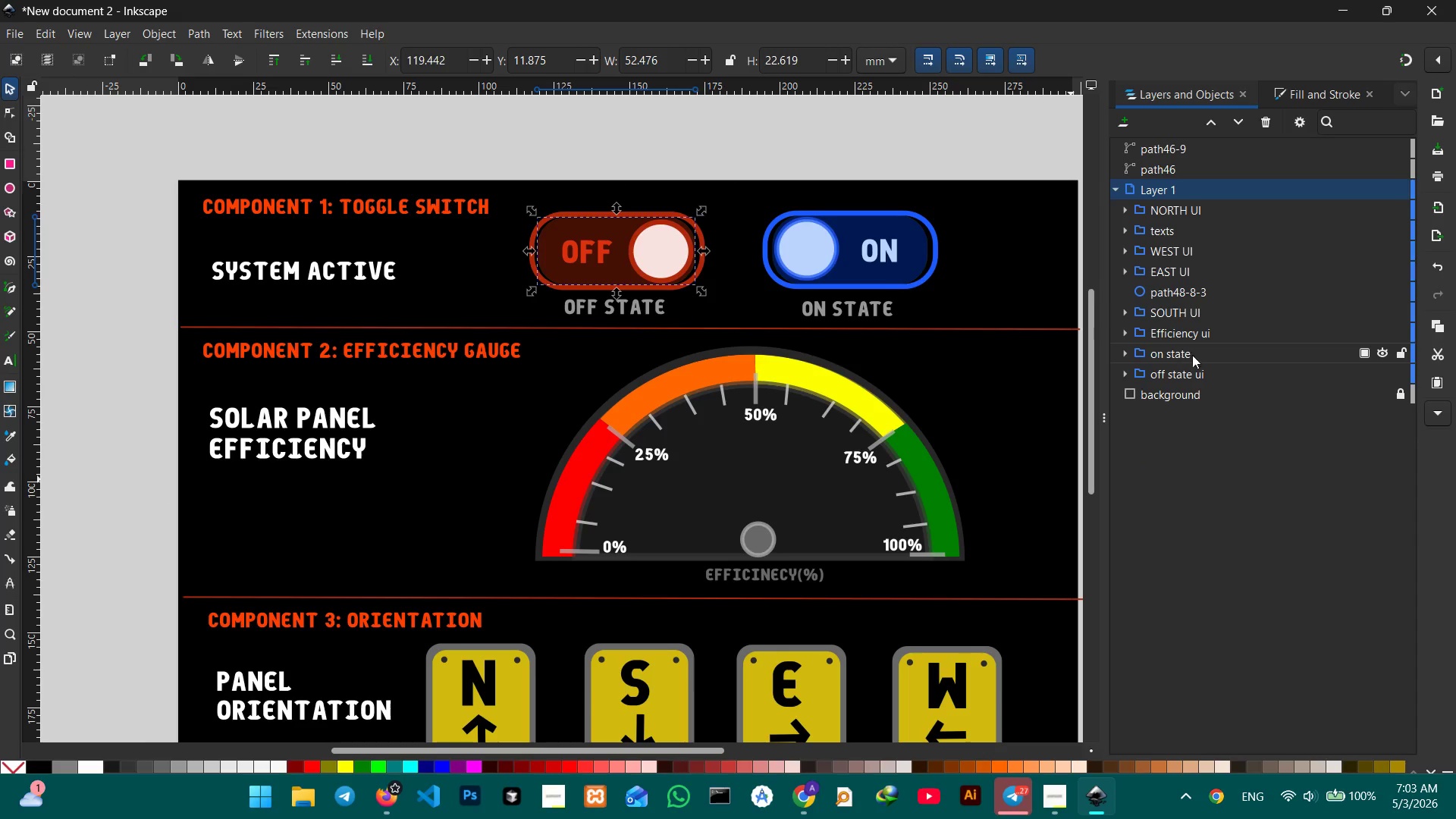 
double_click([1204, 356])
 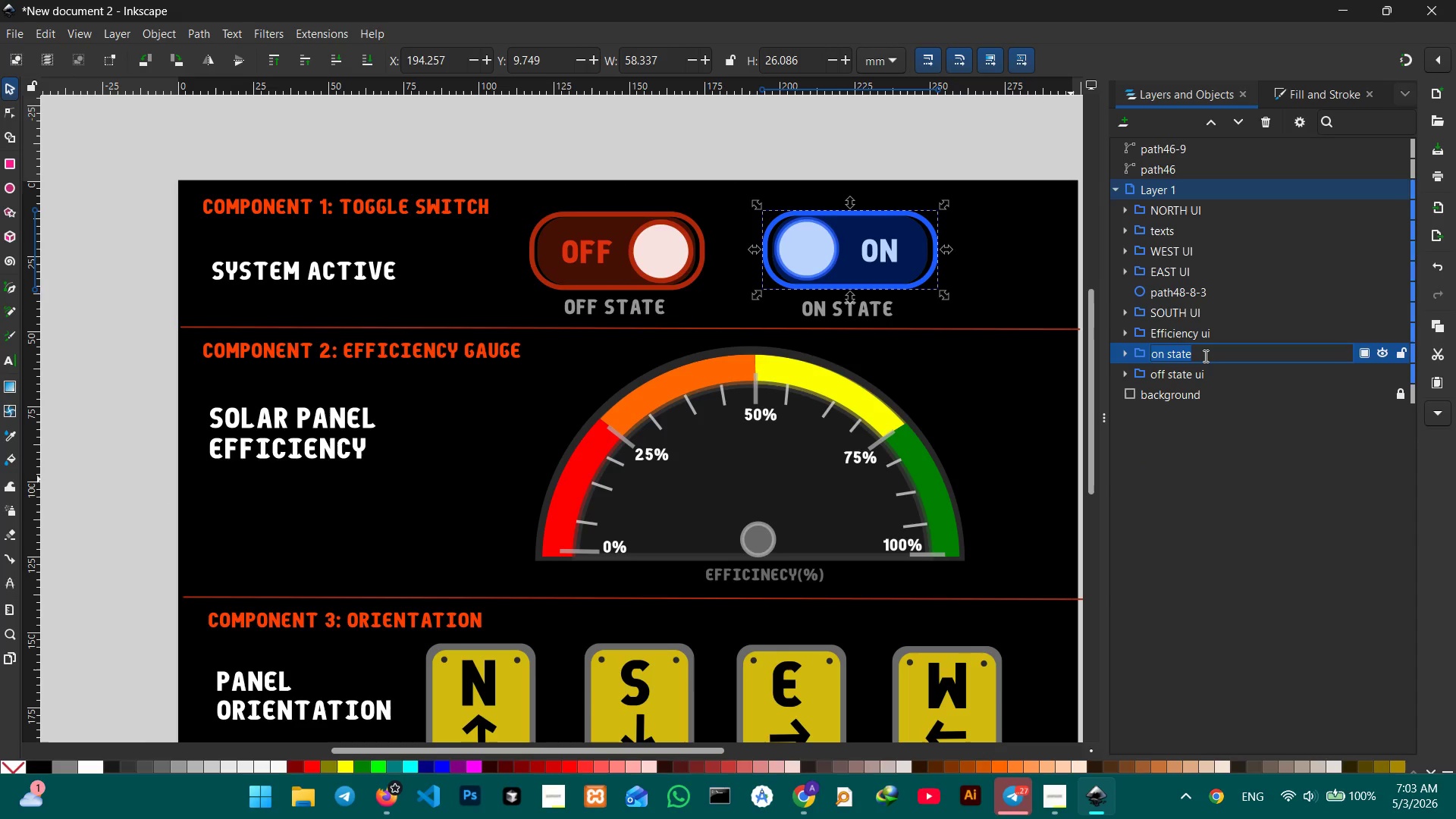 
left_click([1204, 356])
 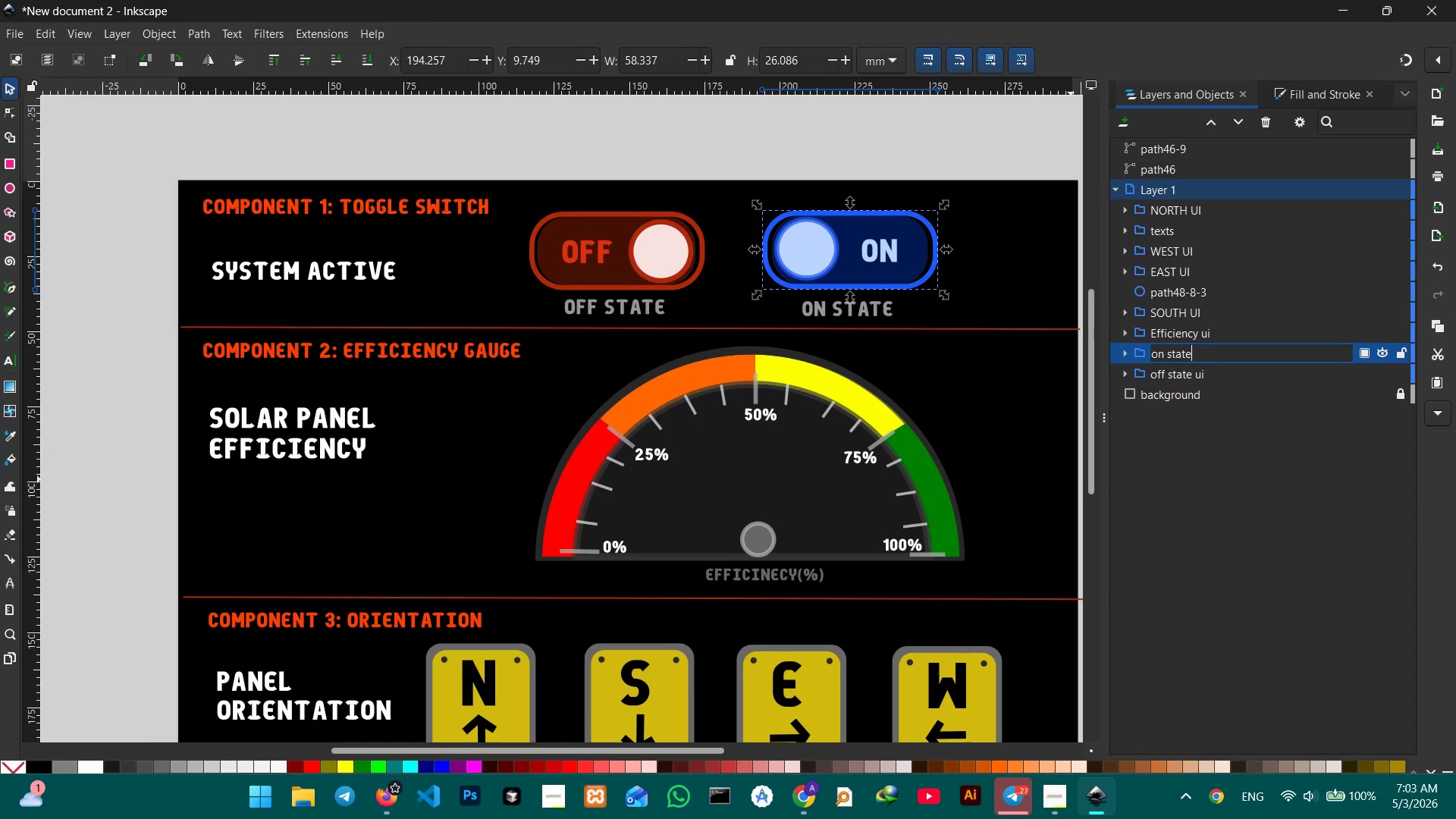 
type( ui)
 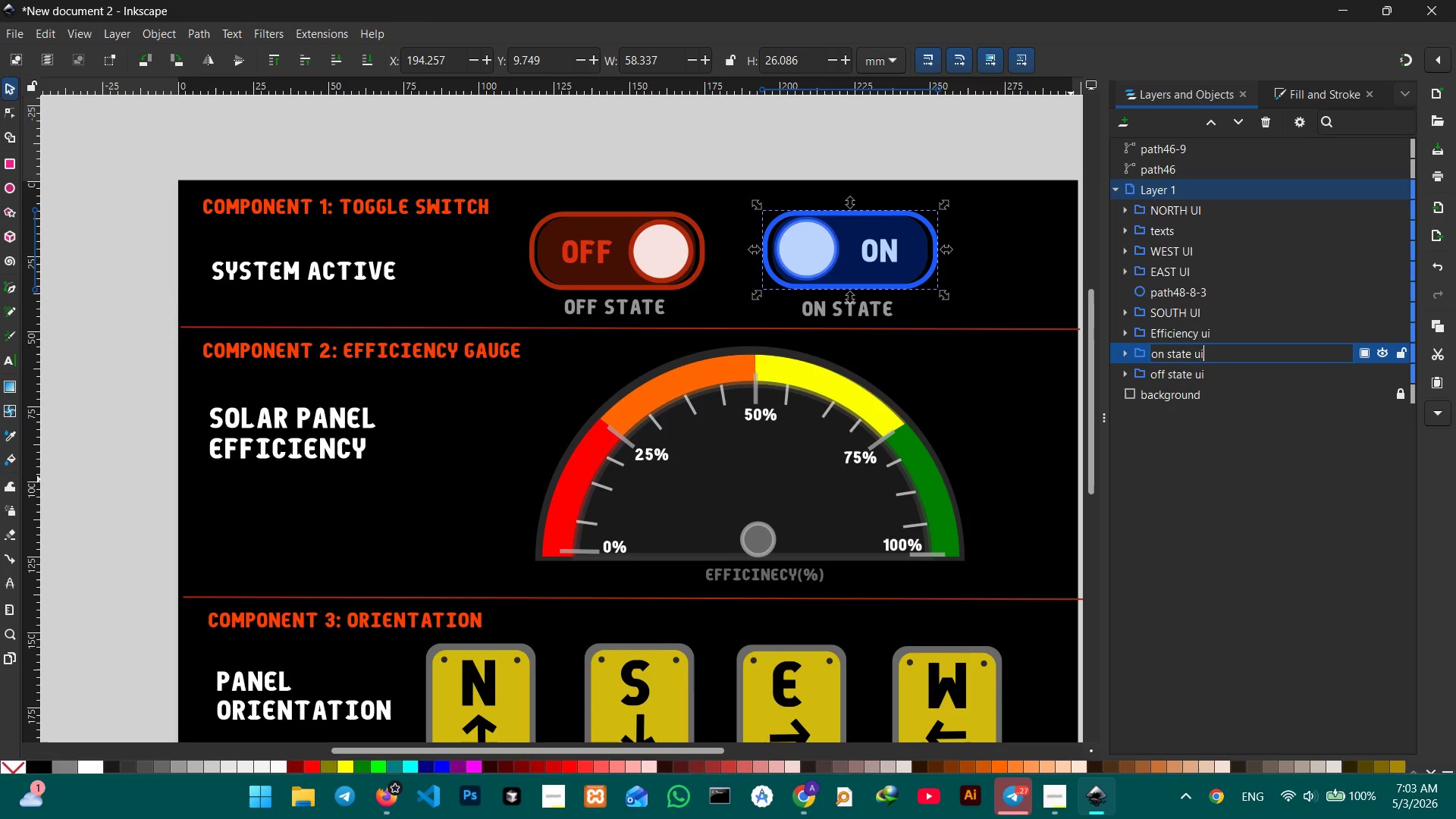 
wait(12.08)
 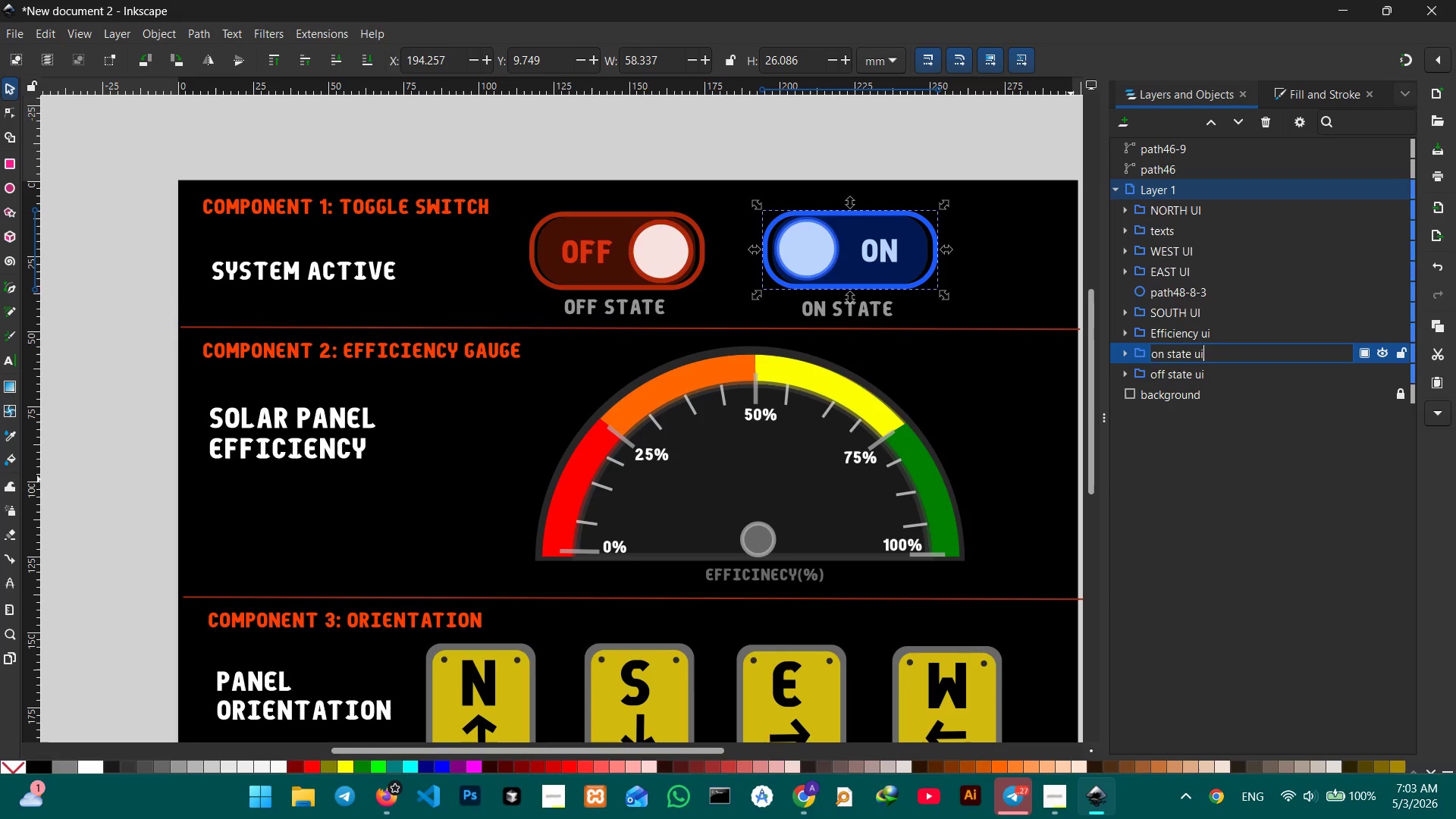 
left_click([1308, 494])
 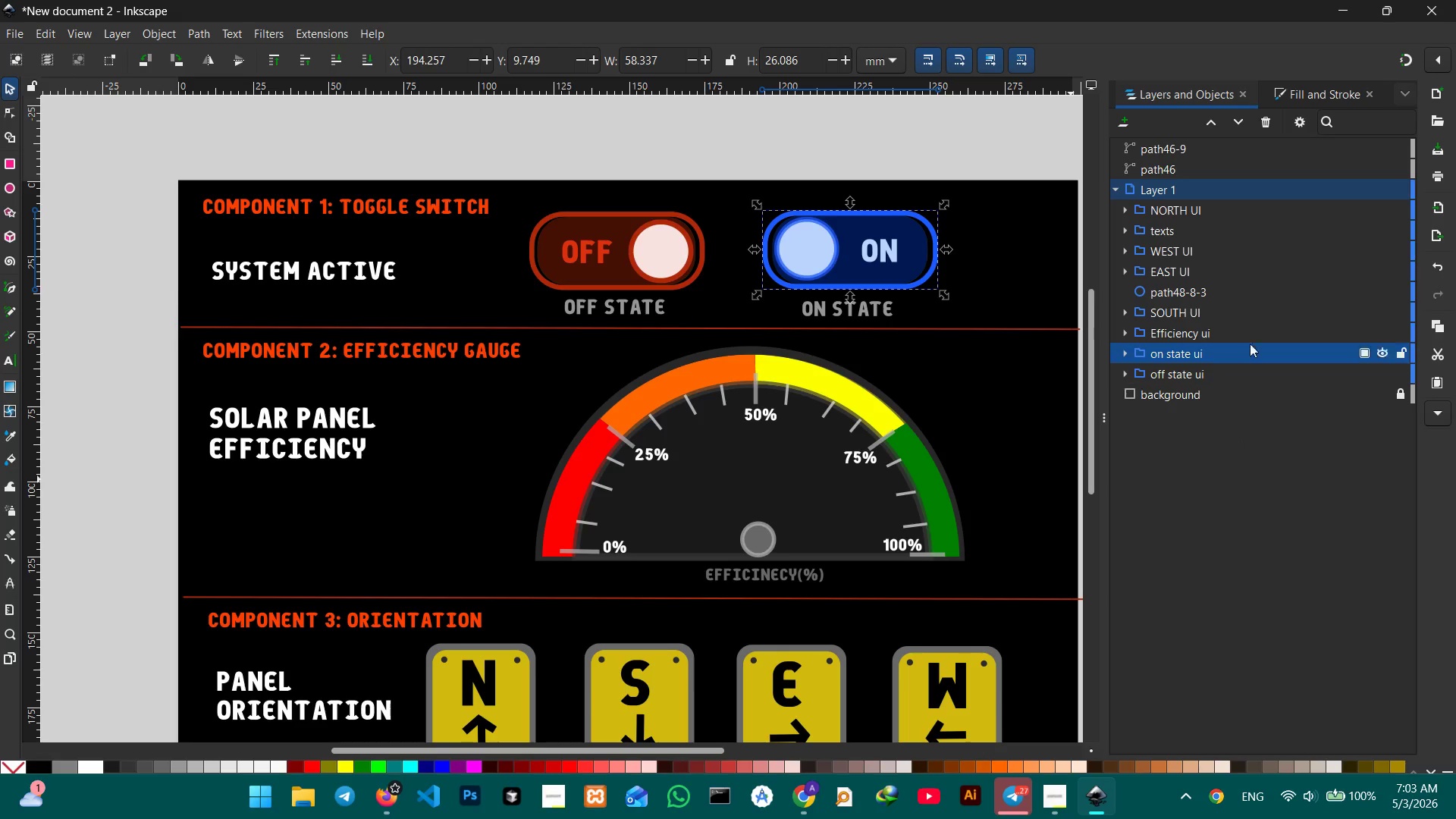 
scroll: coordinate [1156, 228], scroll_direction: up, amount: 2.0
 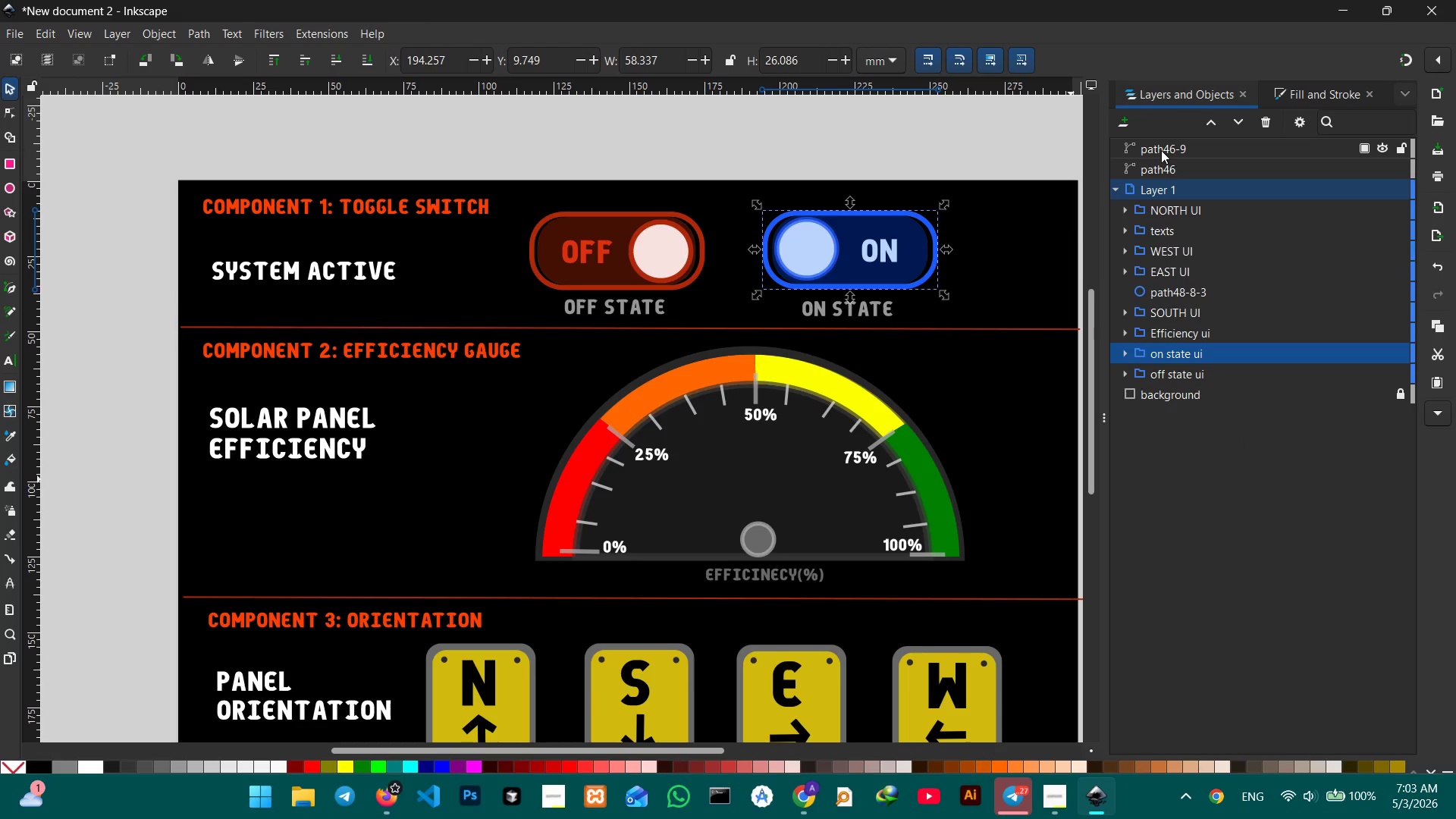 
left_click([1160, 162])
 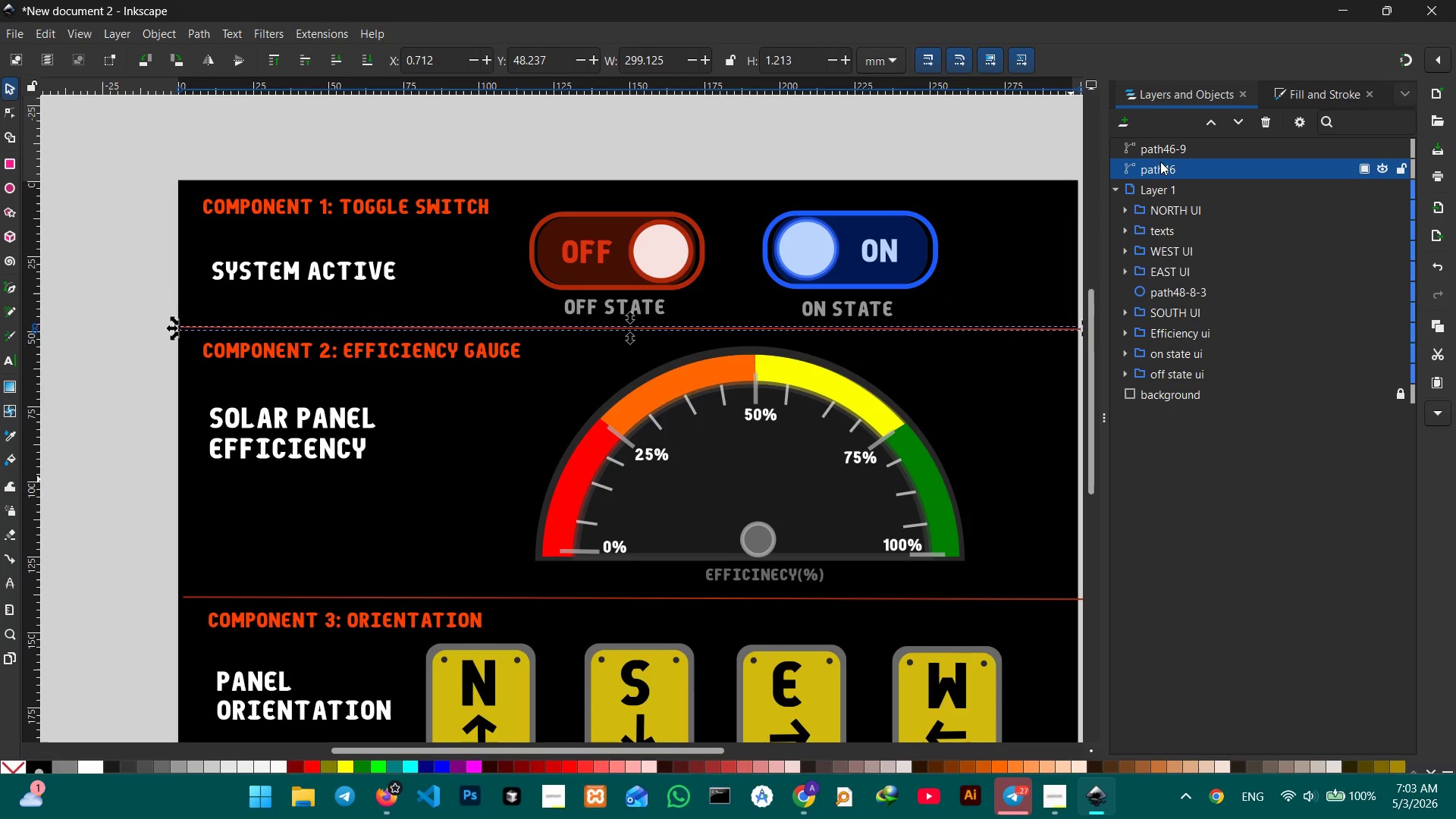 
hold_key(key=ShiftLeft, duration=1.41)
left_click([1185, 155])
 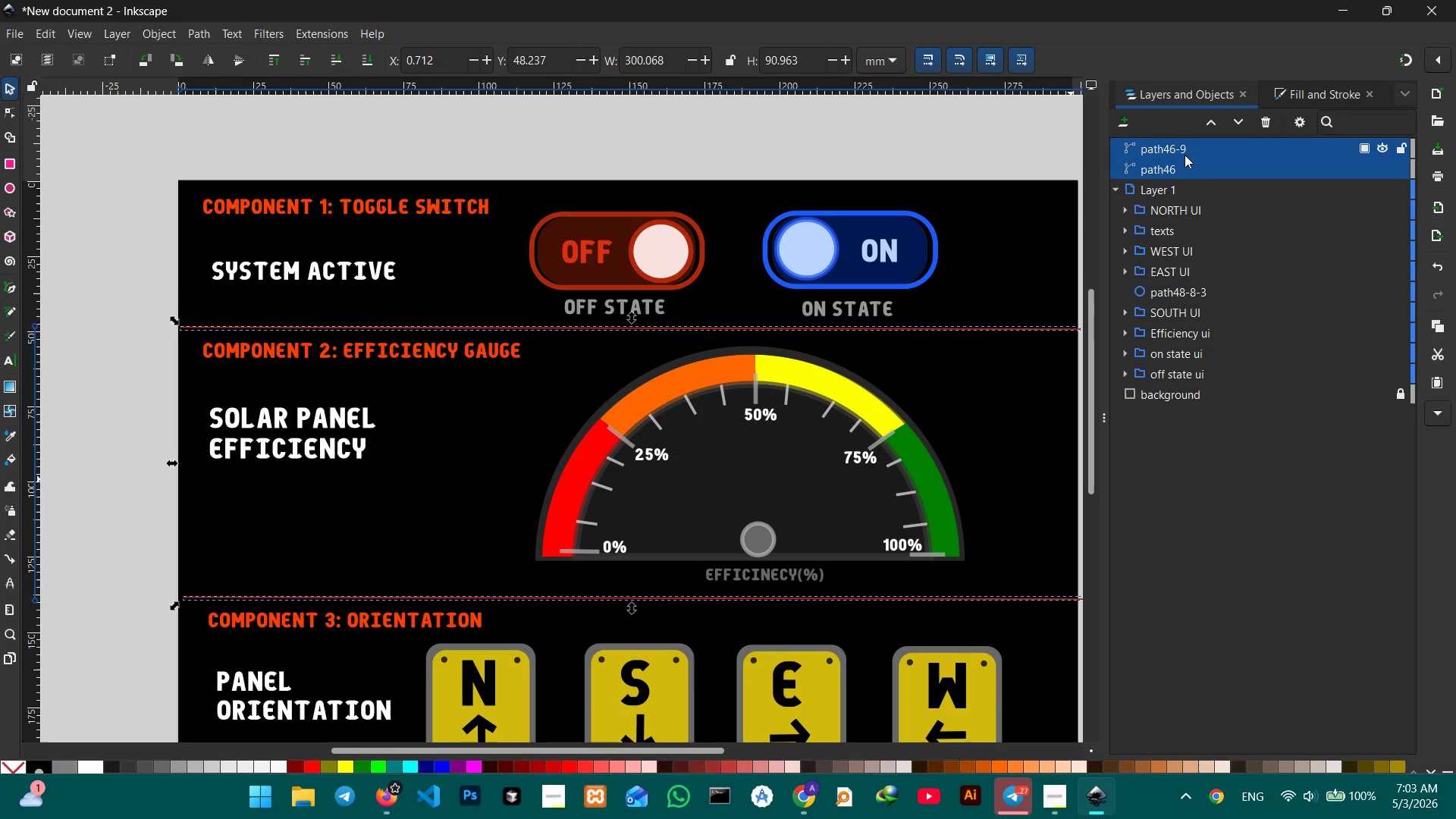 
key(Control+G)
 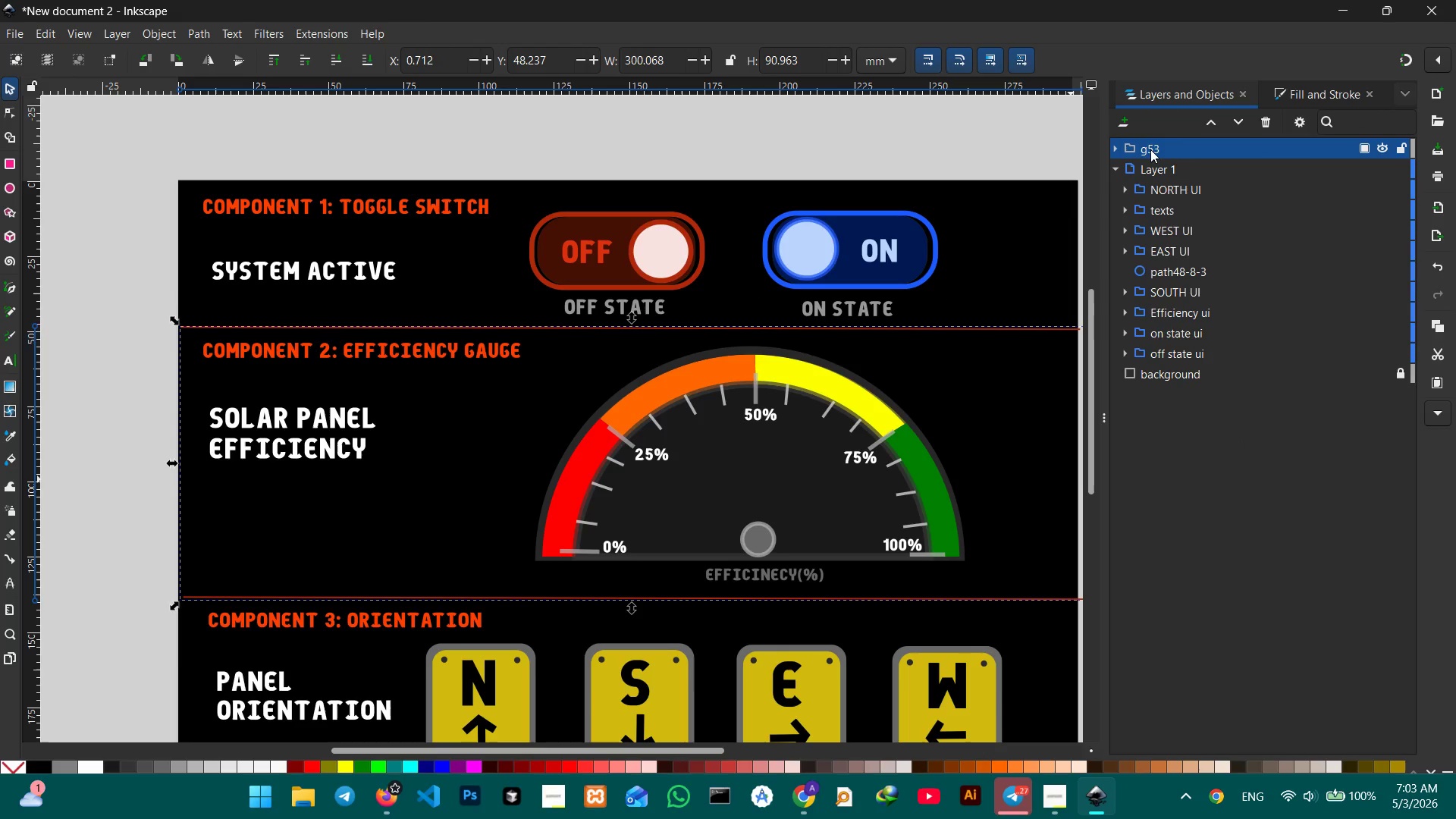 
double_click([1150, 149])
 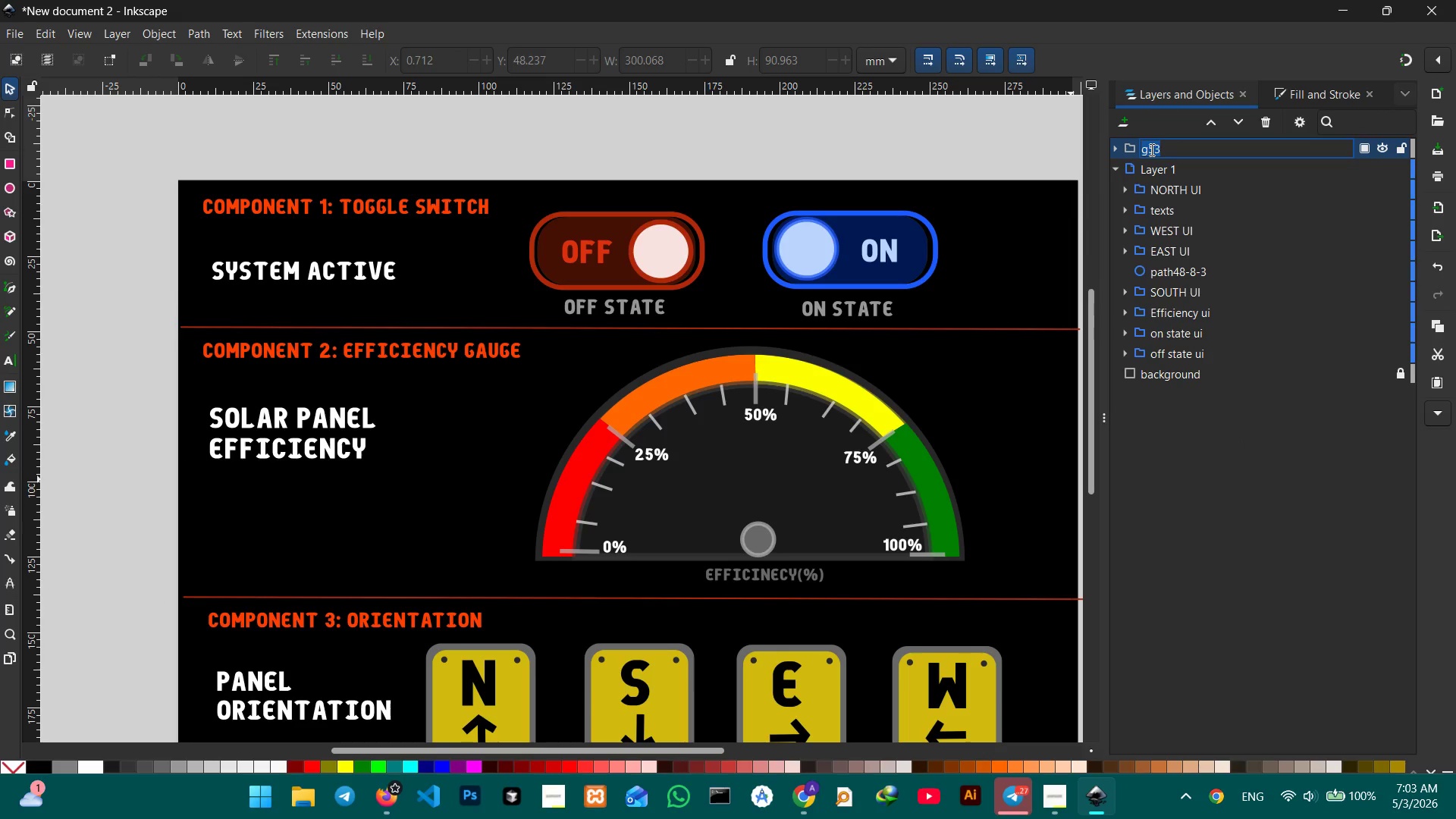 
type(lines)
 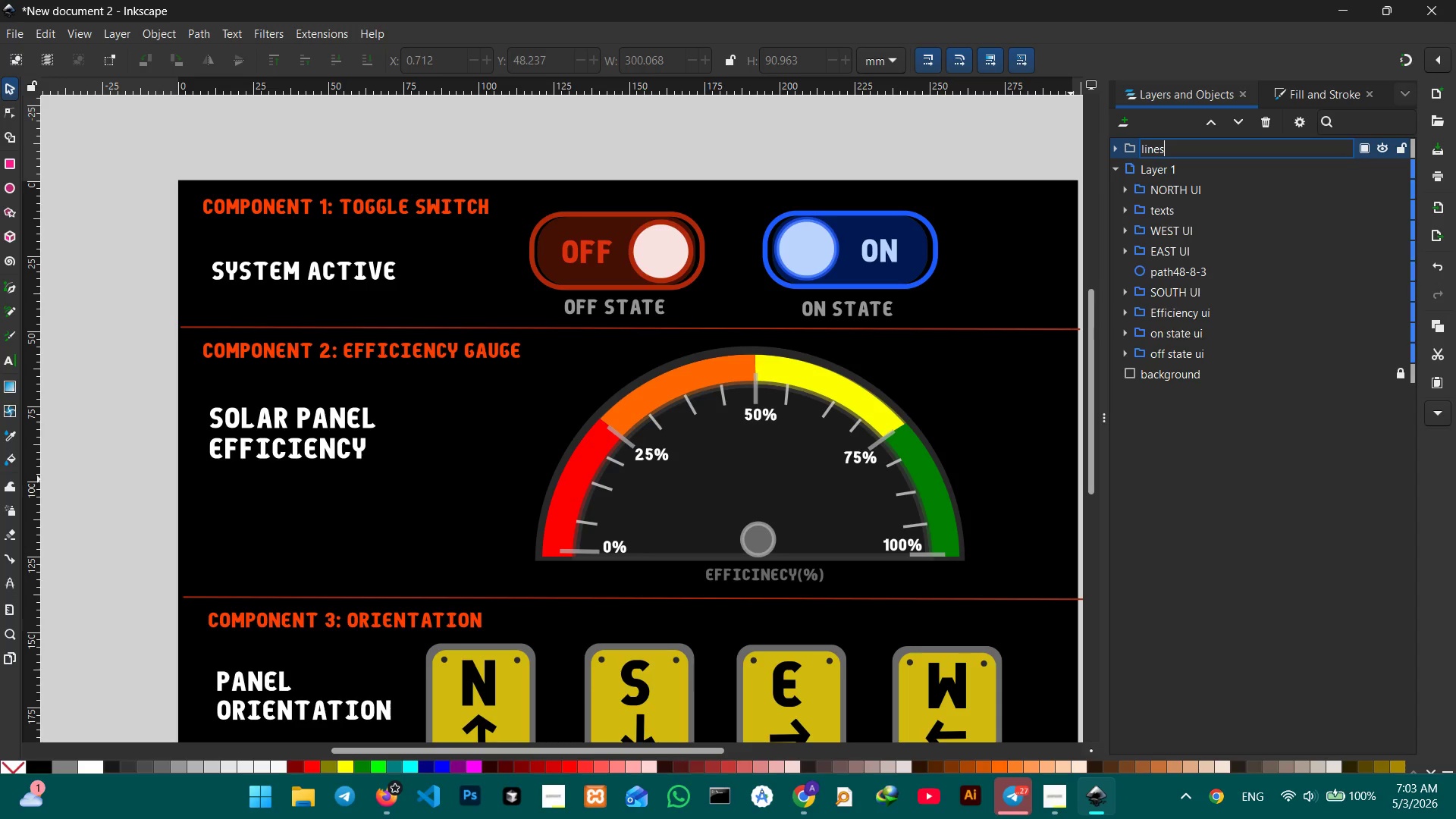 
key(Enter)
 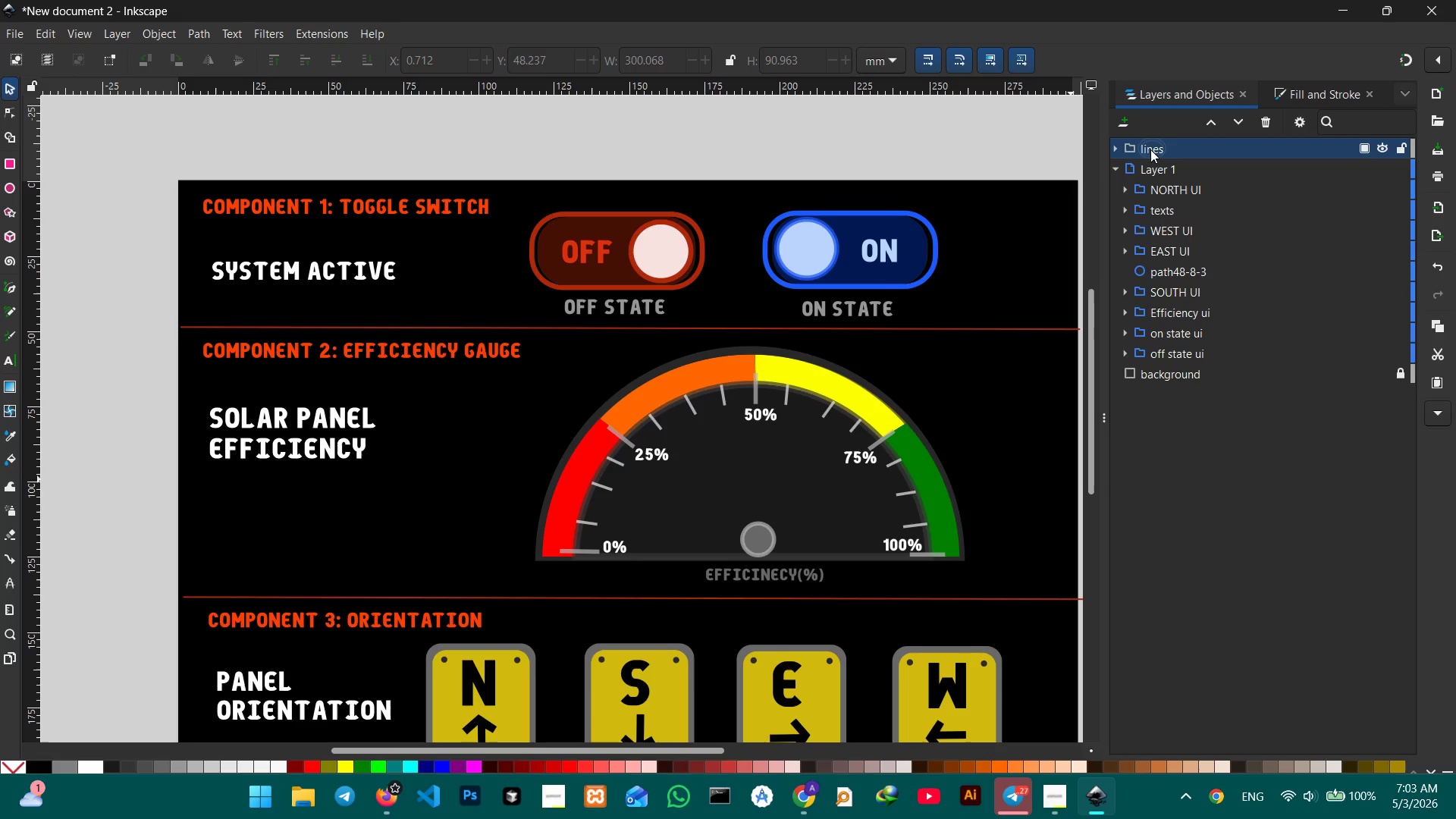 
left_click_drag(start_coordinate=[1150, 149], to_coordinate=[1164, 394])
 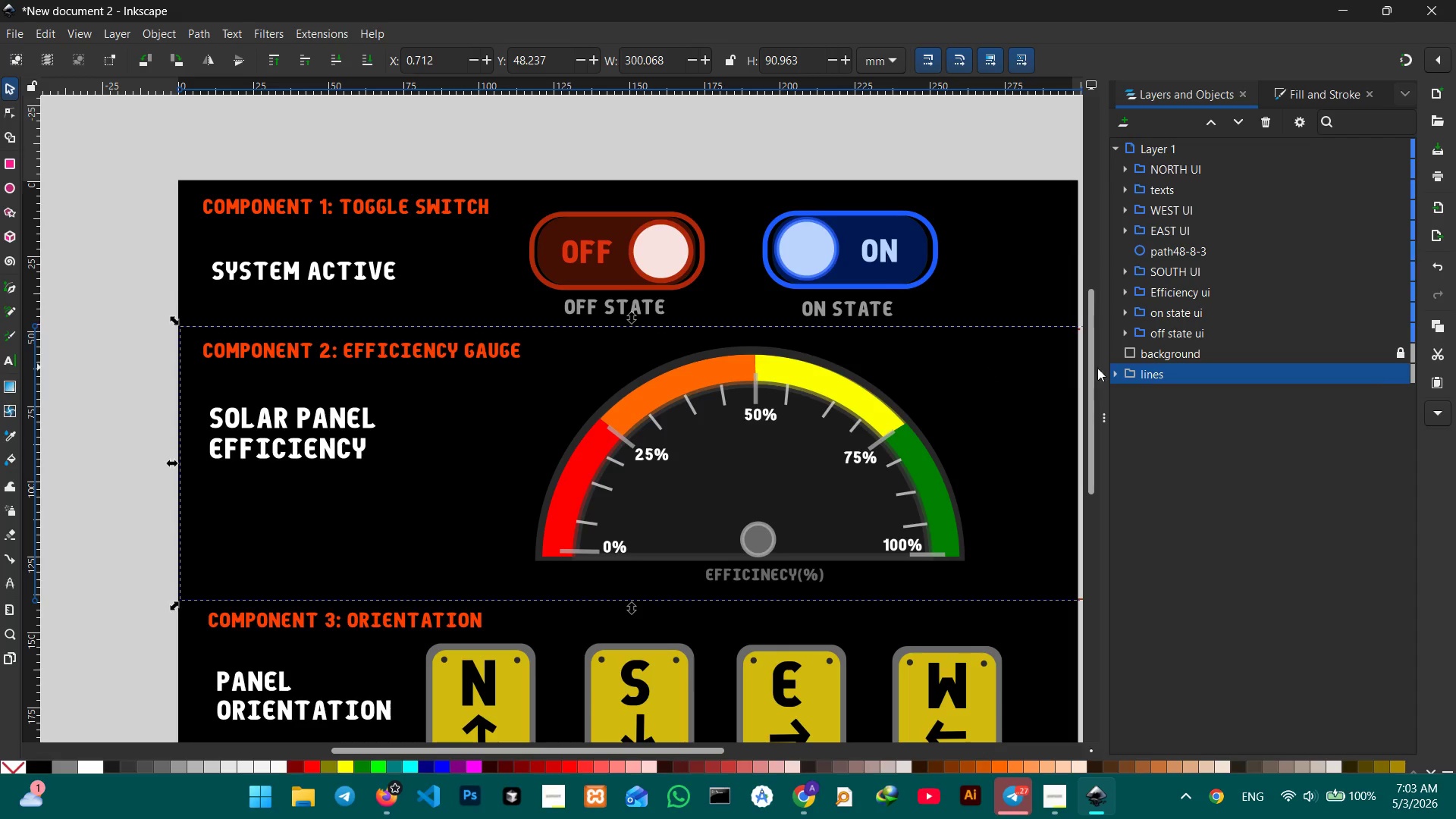 
left_click_drag(start_coordinate=[1168, 375], to_coordinate=[1172, 345])
 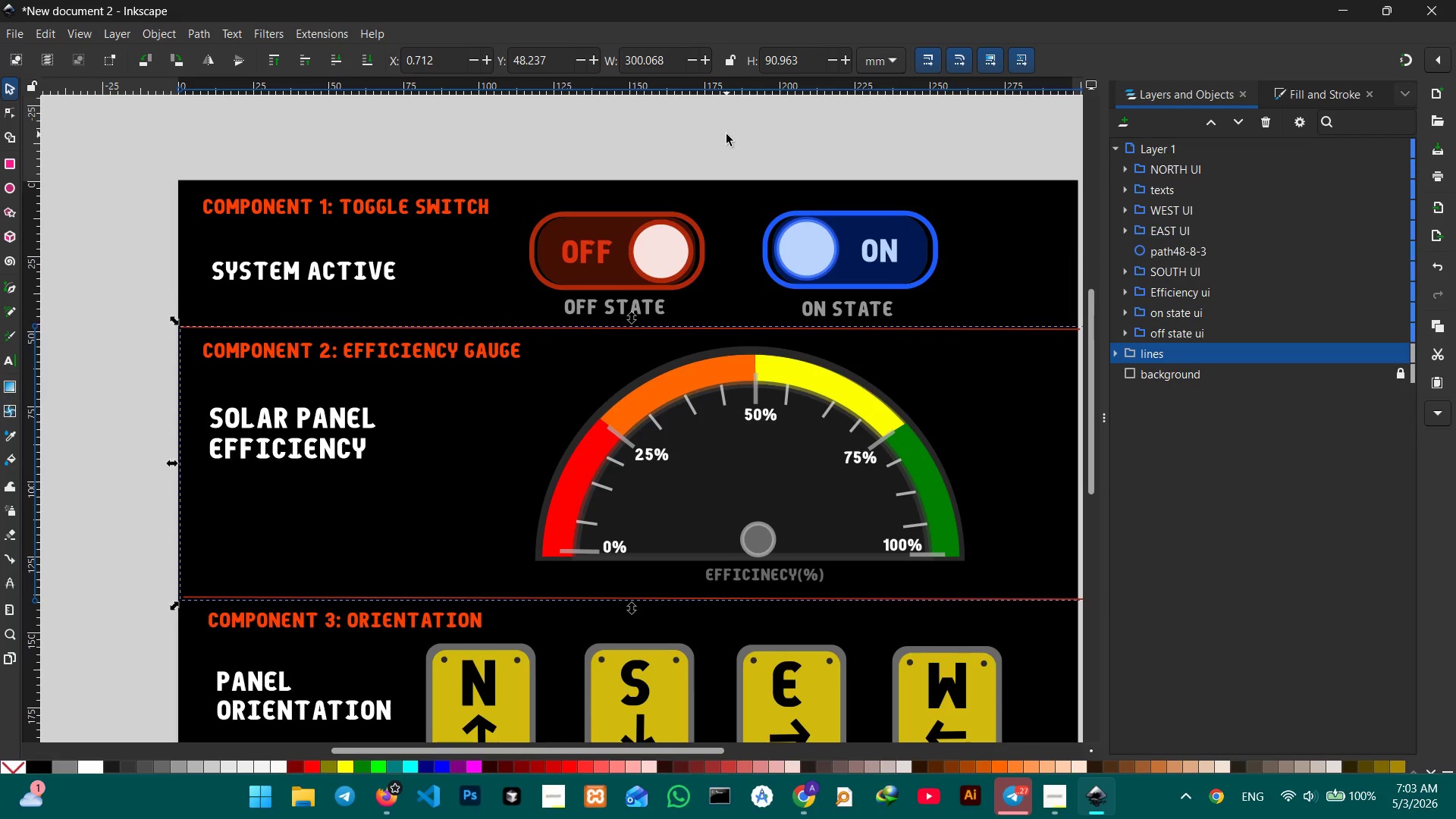 
left_click([742, 143])
 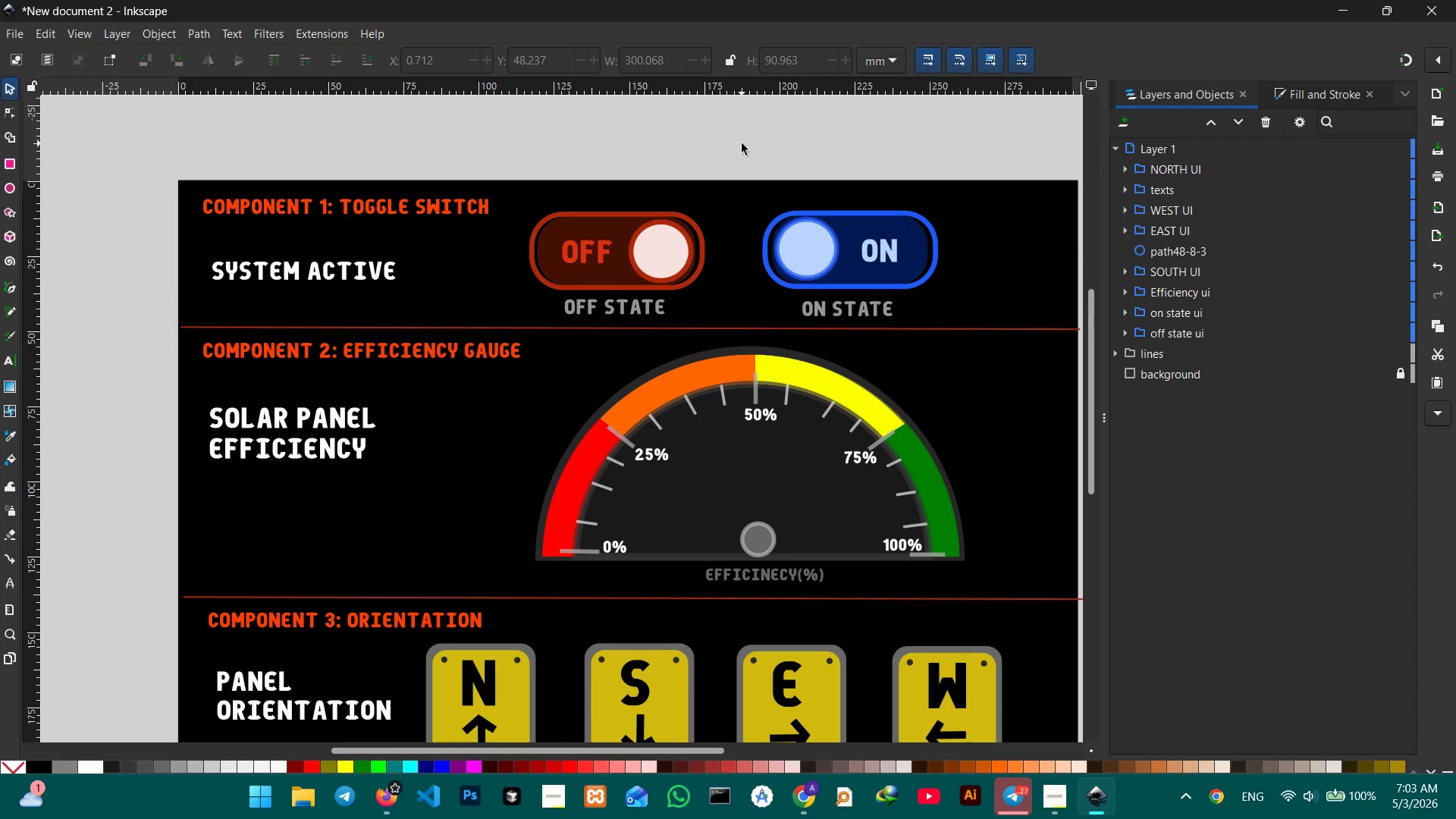 
hold_key(key=ControlLeft, duration=0.33)
scroll: coordinate [742, 143], scroll_direction: down, amount: 3.0
 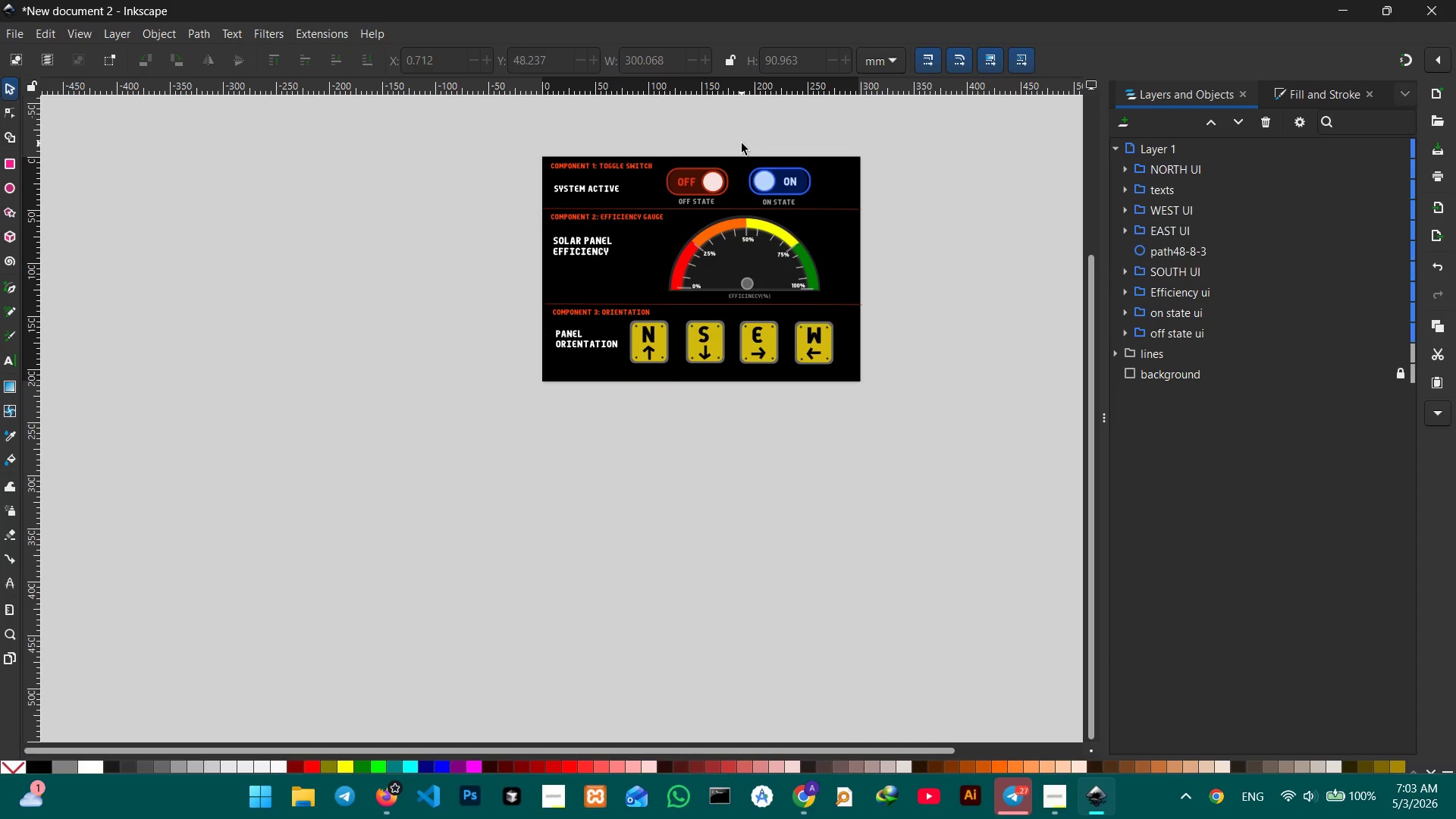 
key(Control+ControlLeft)
 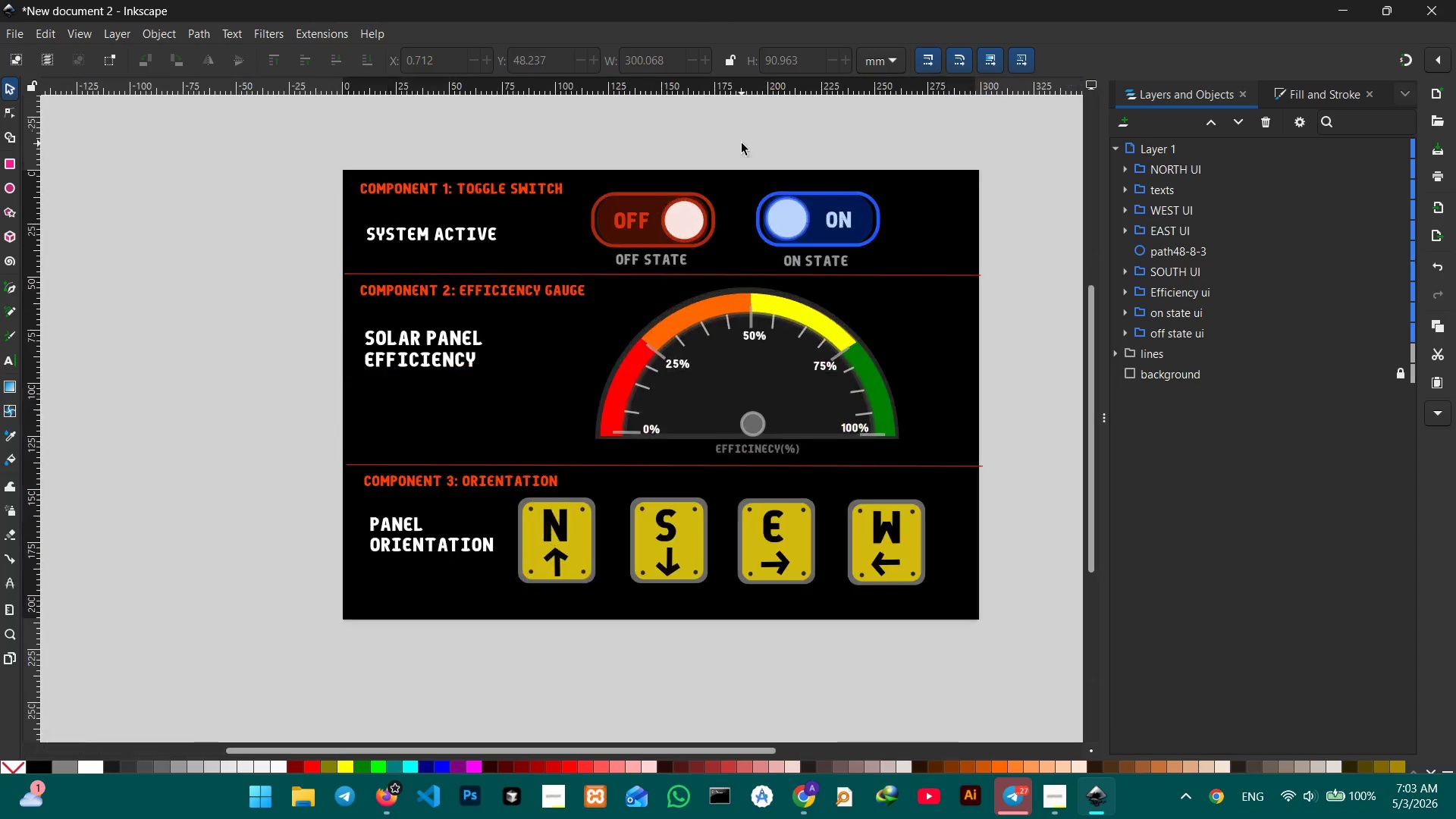 
scroll: coordinate [742, 143], scroll_direction: up, amount: 3.0
 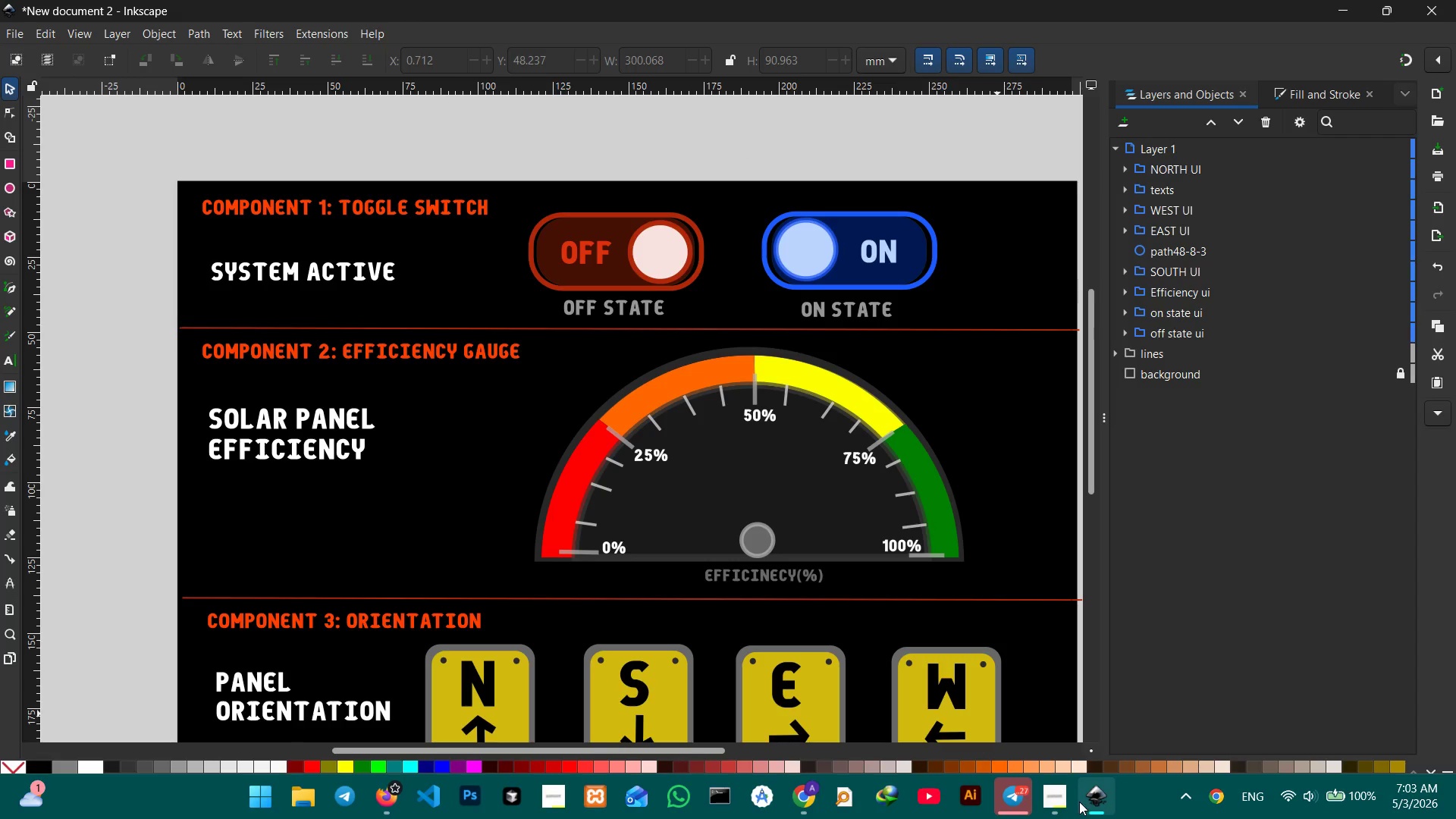 
left_click([1062, 803])